 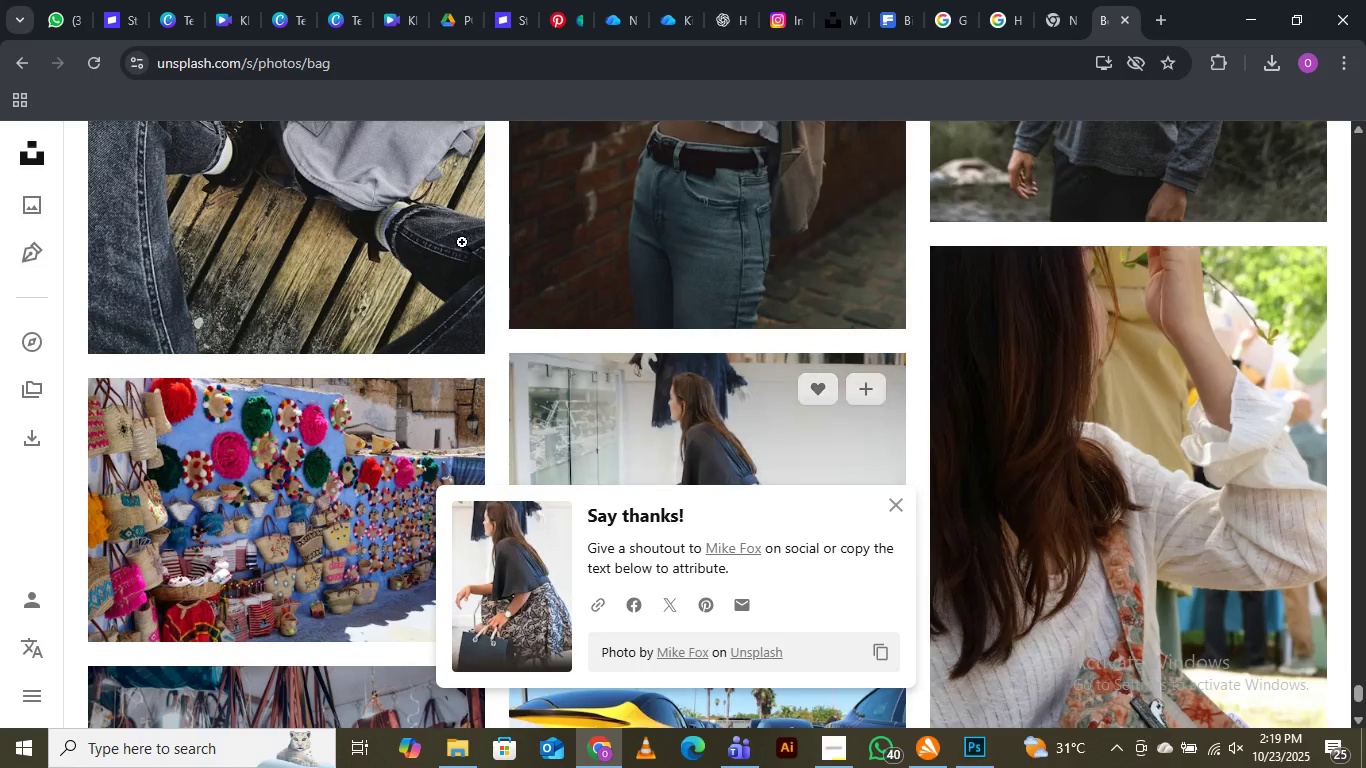 
left_click([53, 17])
 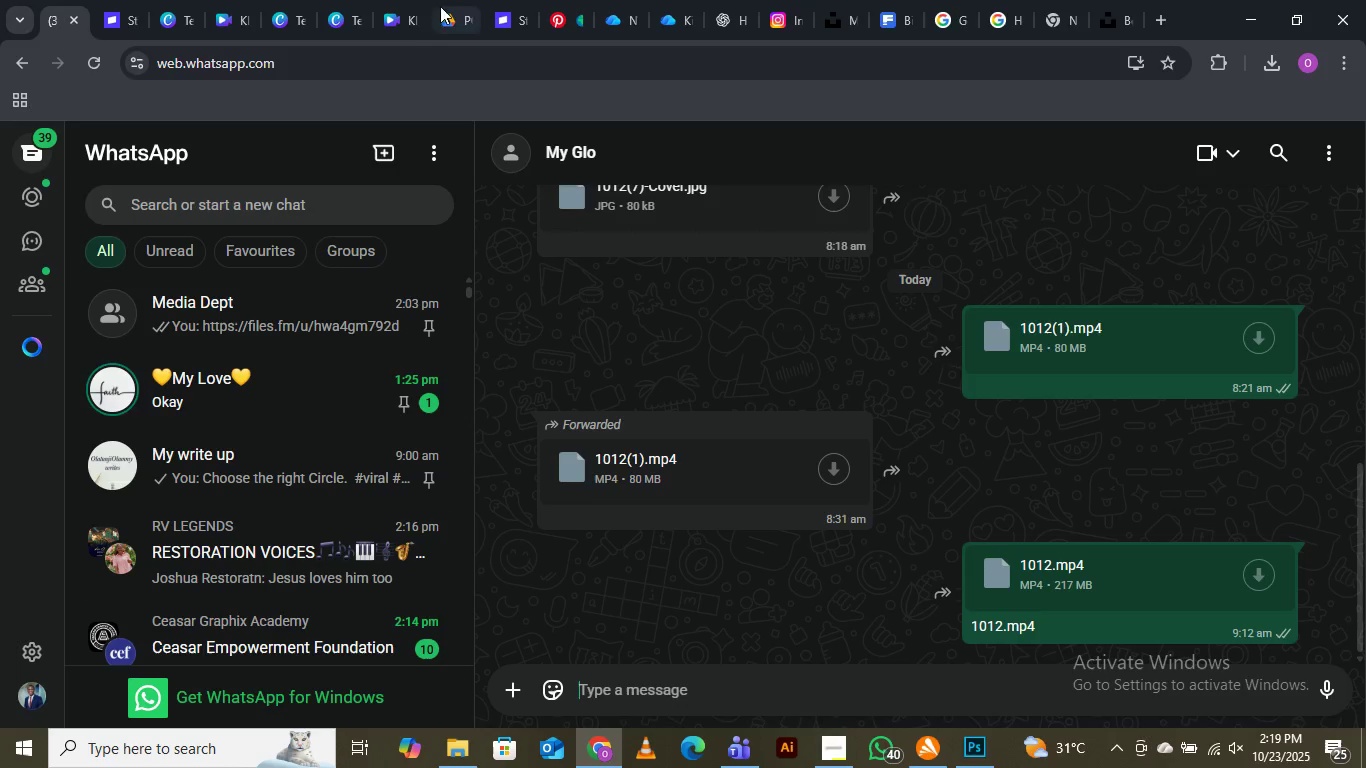 
left_click([455, 13])
 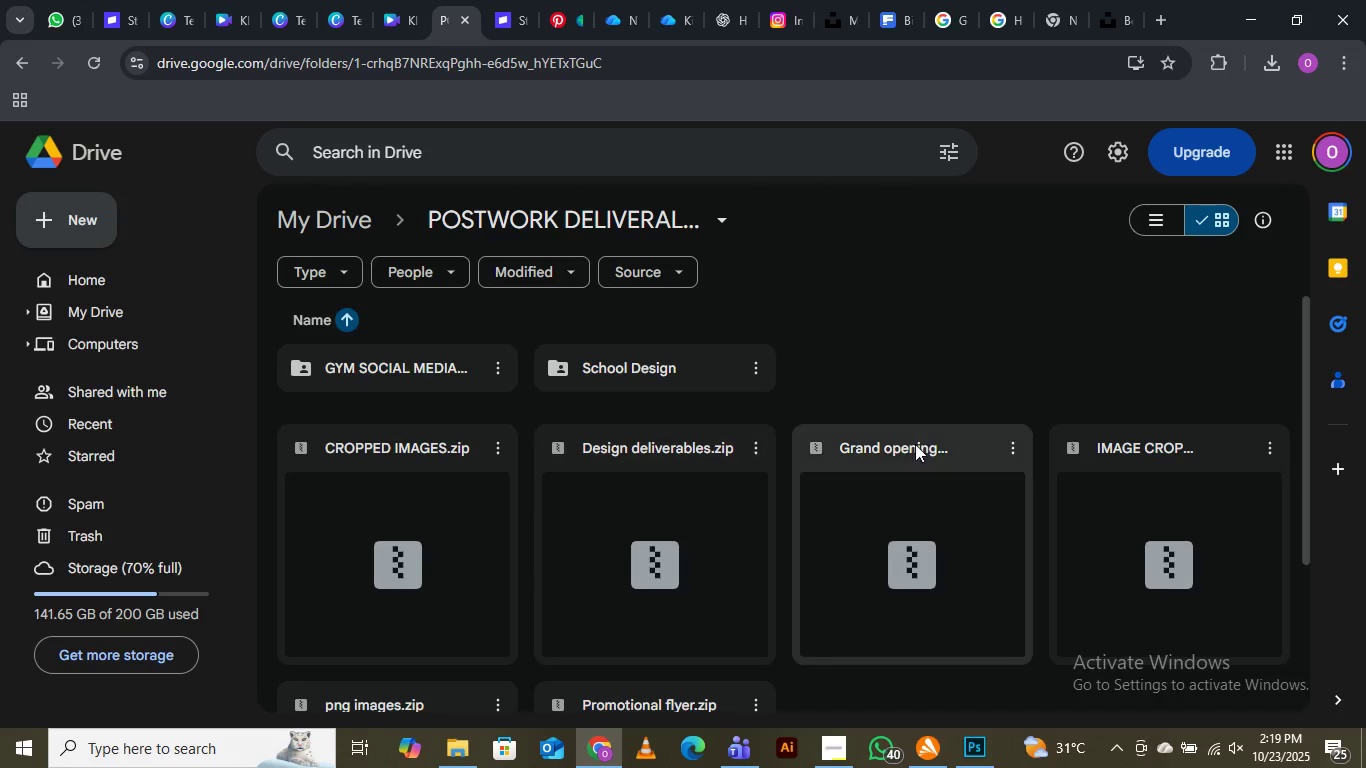 
scroll: coordinate [1022, 377], scroll_direction: down, amount: 8.0
 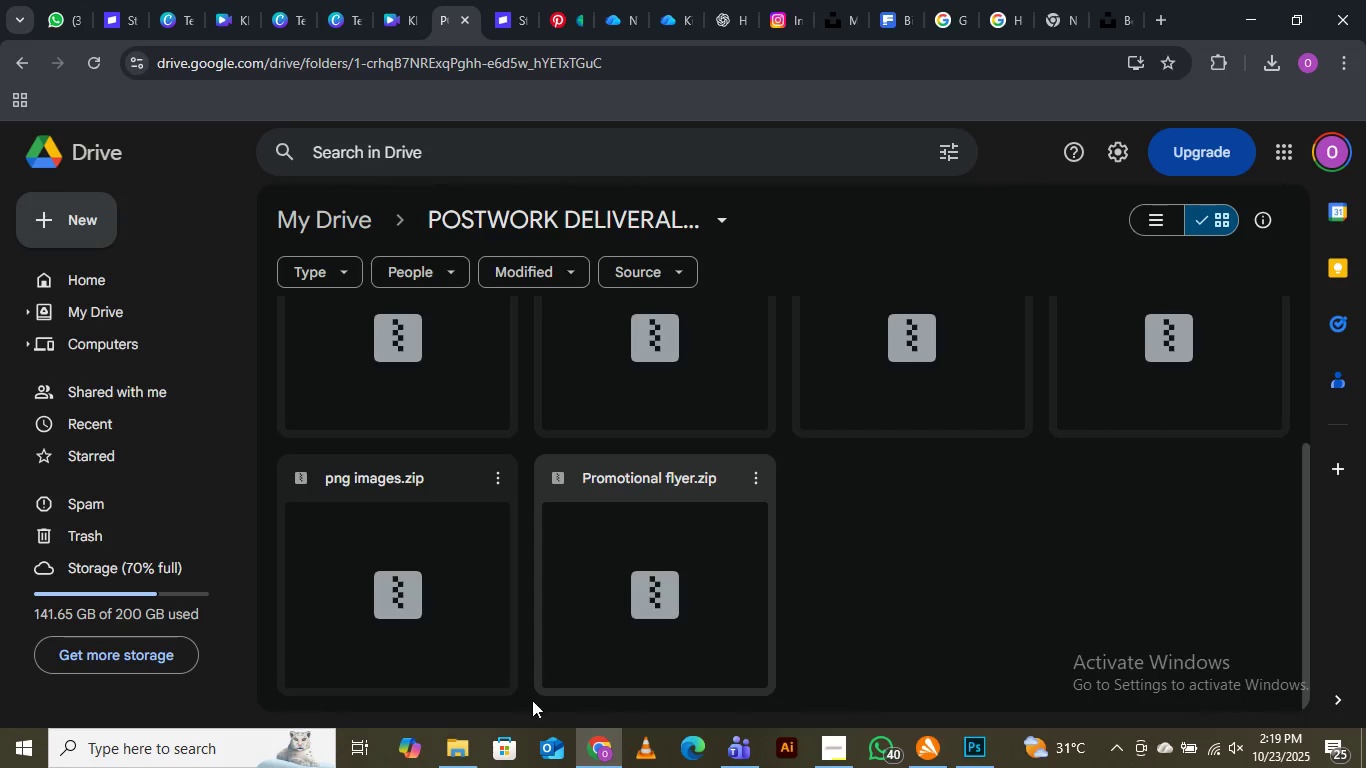 
left_click([450, 752])
 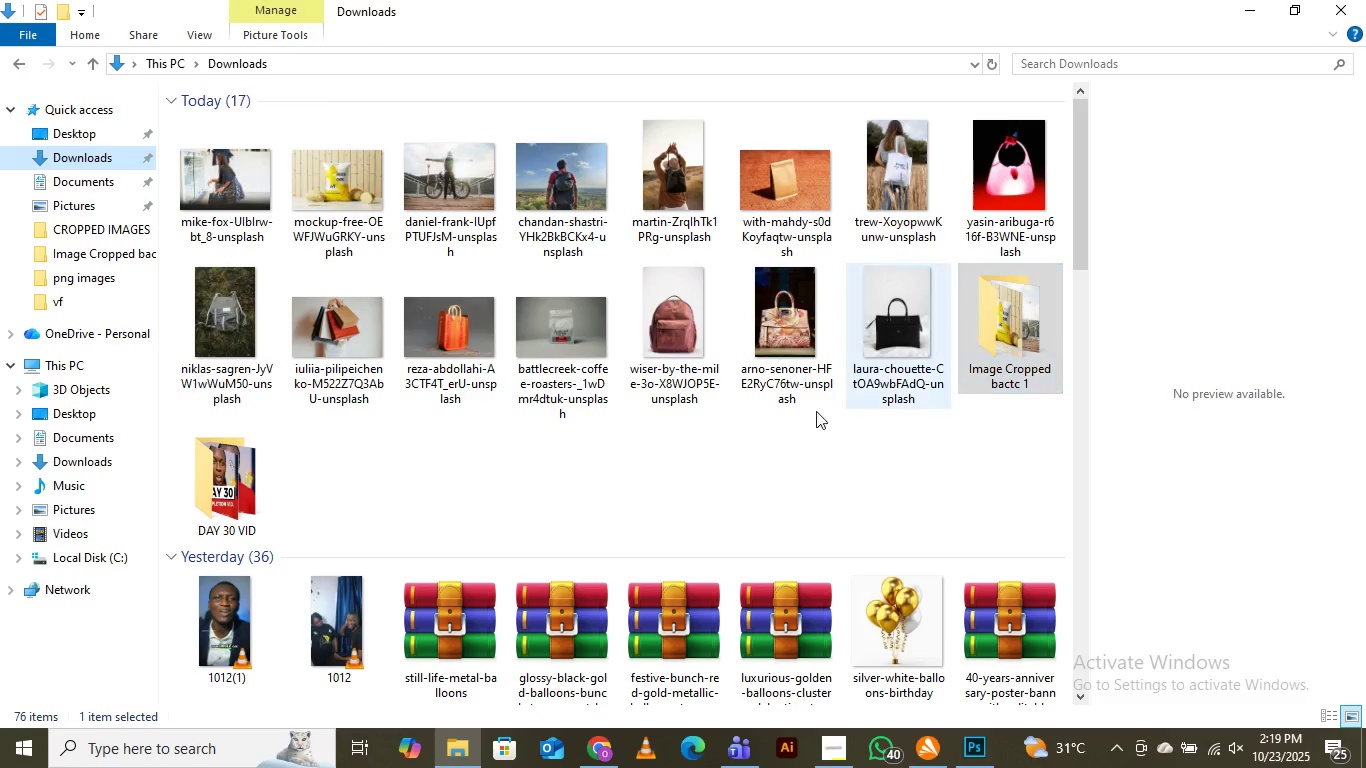 
left_click([709, 500])
 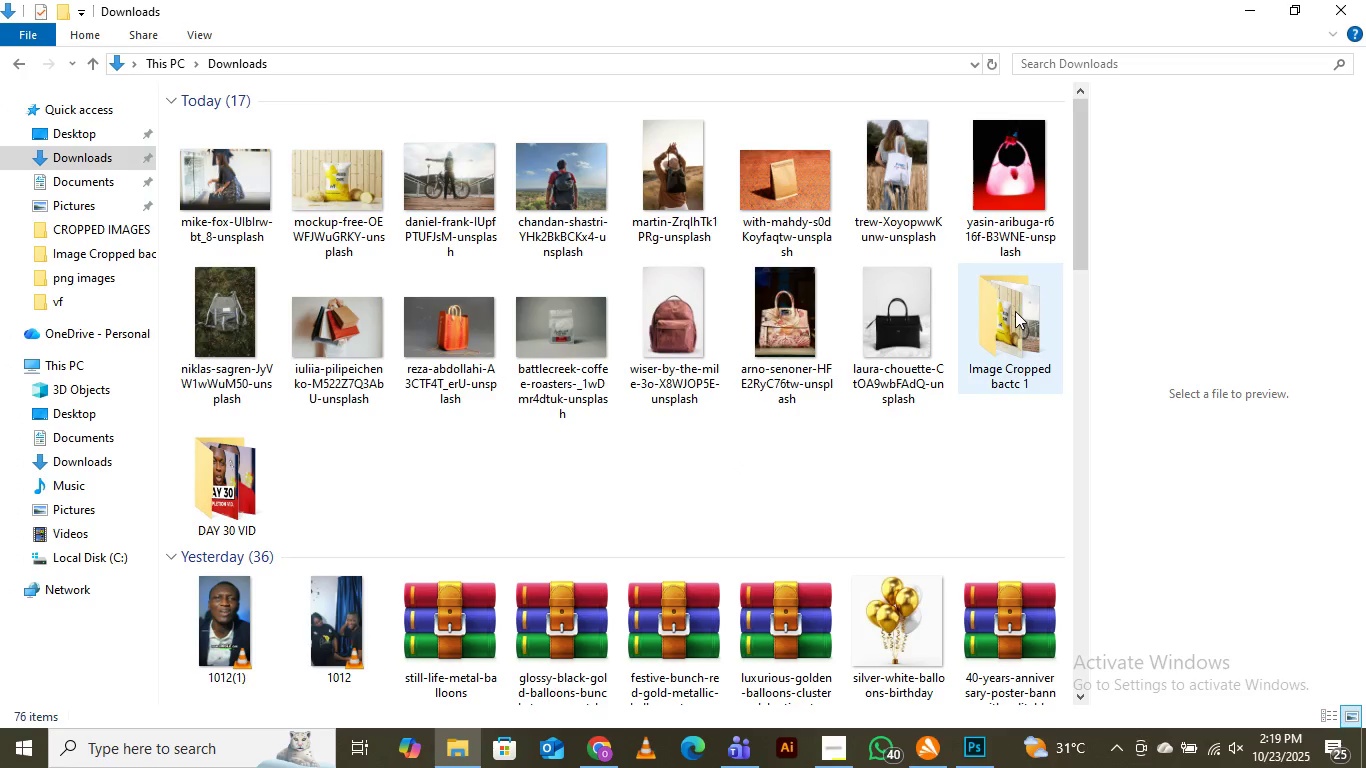 
left_click([1015, 311])
 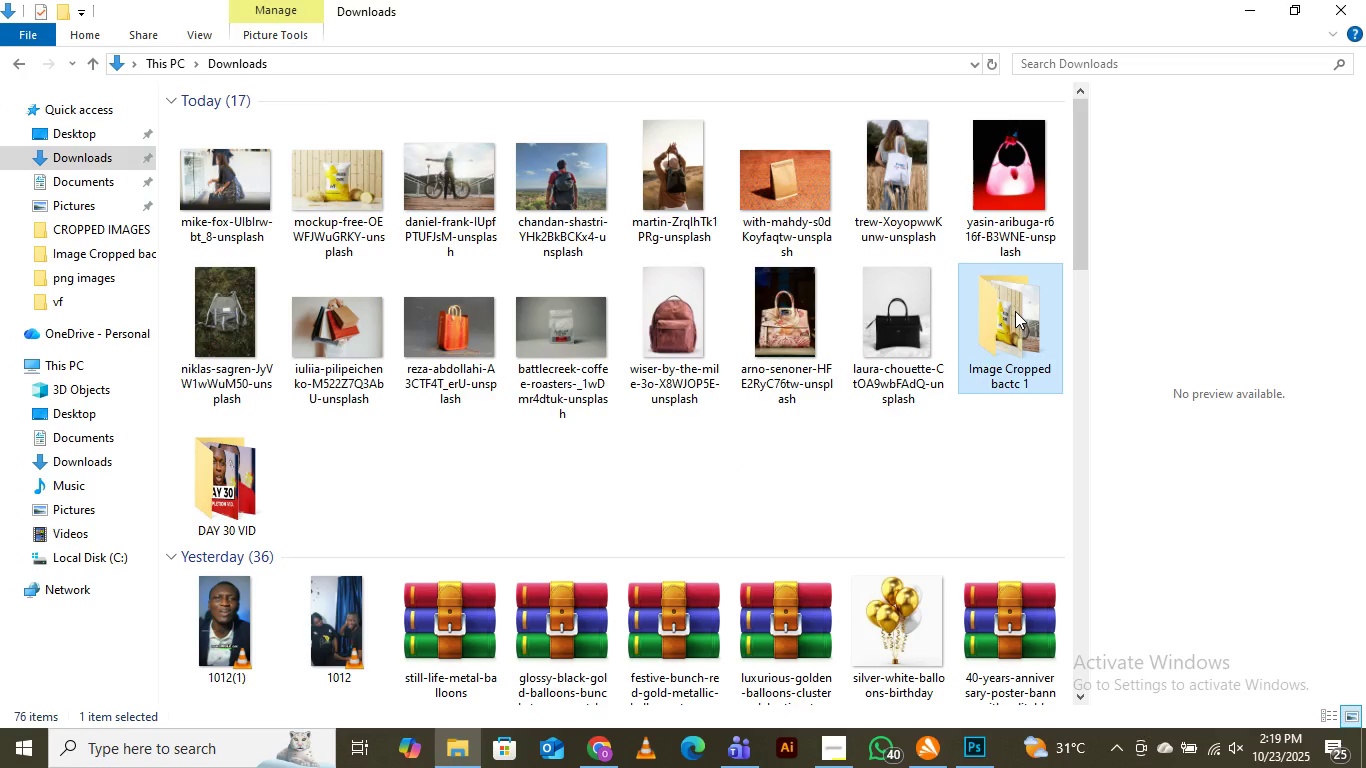 
right_click([1015, 311])
 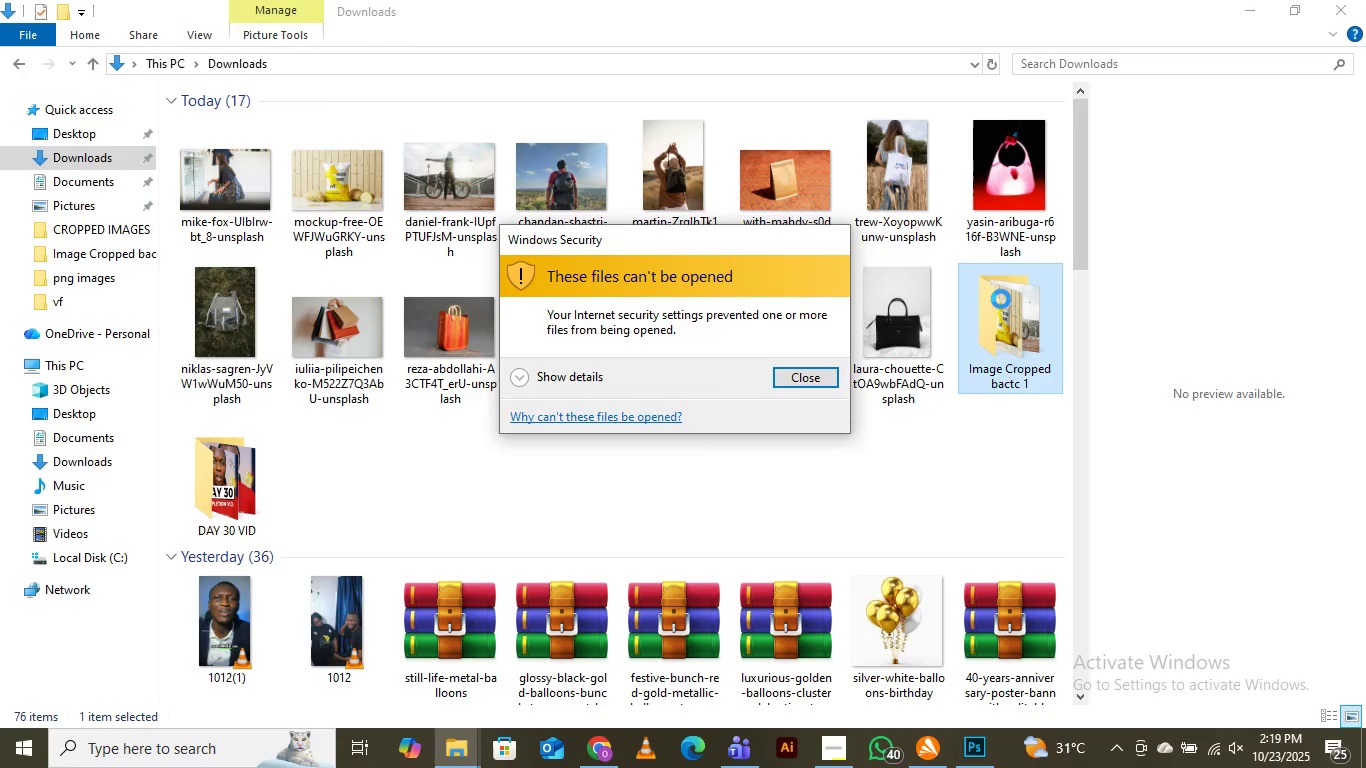 
wait(24.43)
 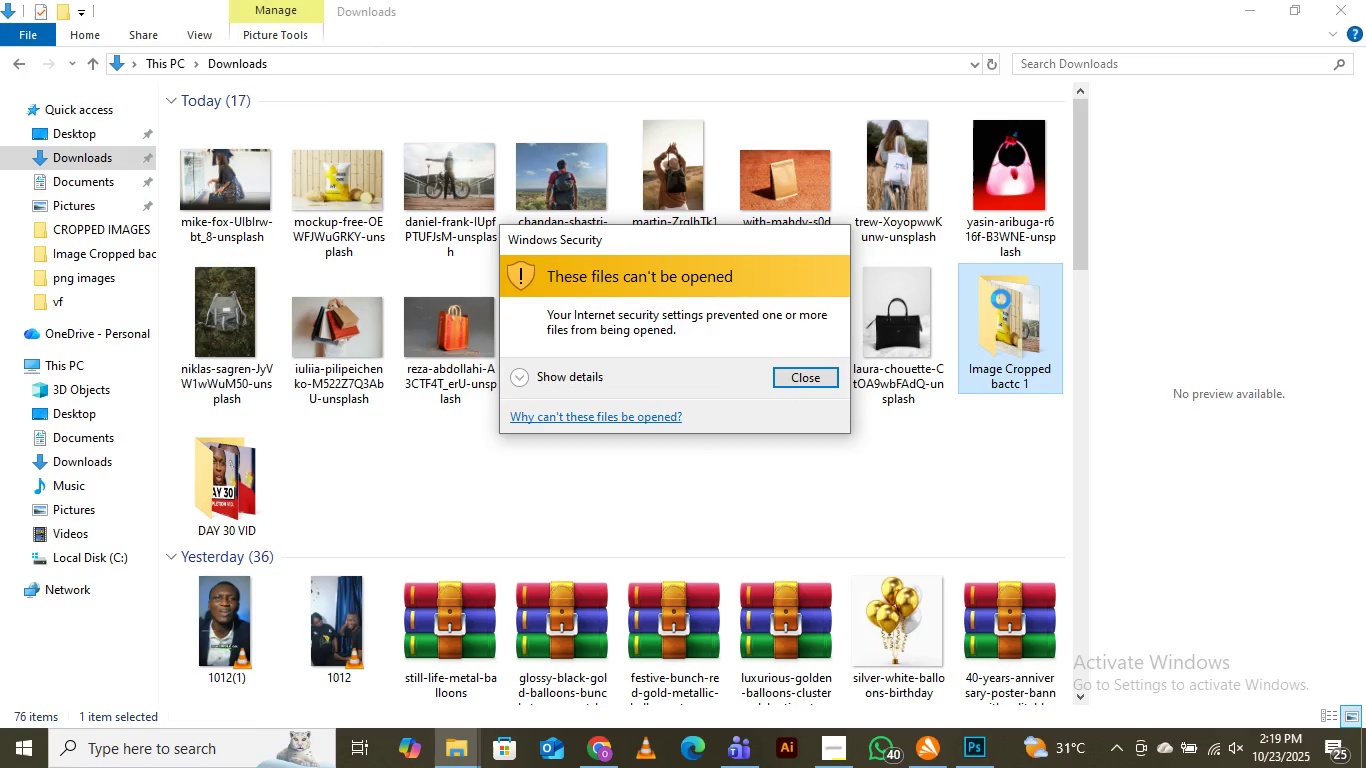 
left_click([800, 376])
 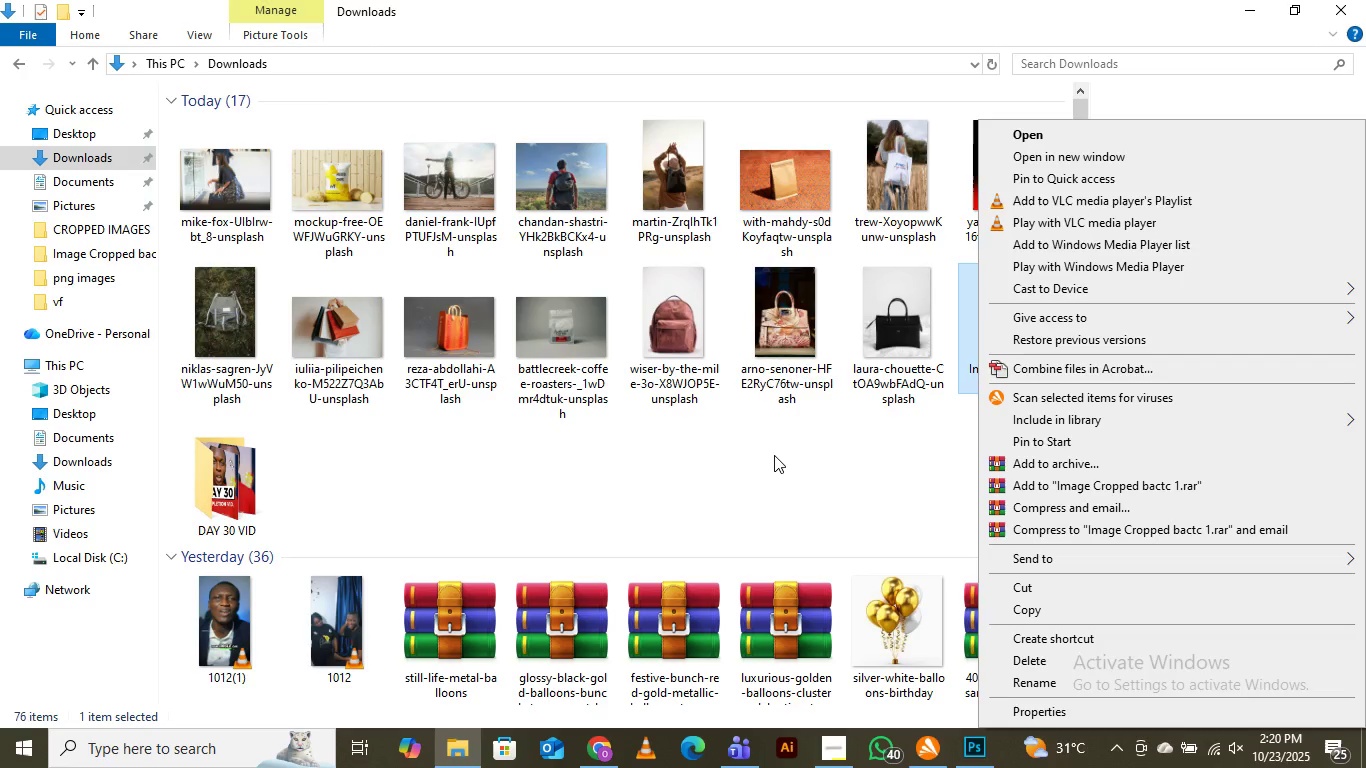 
wait(29.4)
 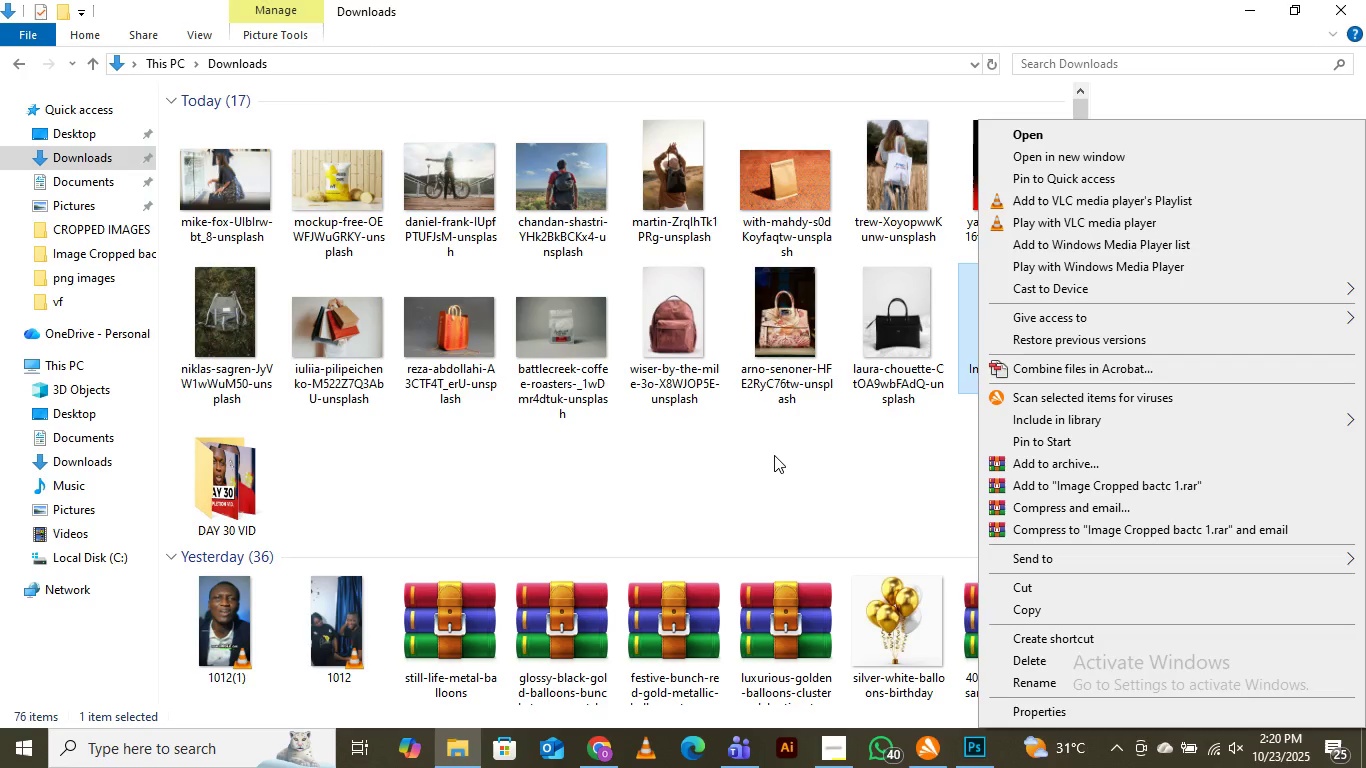 
scroll: coordinate [1011, 690], scroll_direction: down, amount: 4.0
 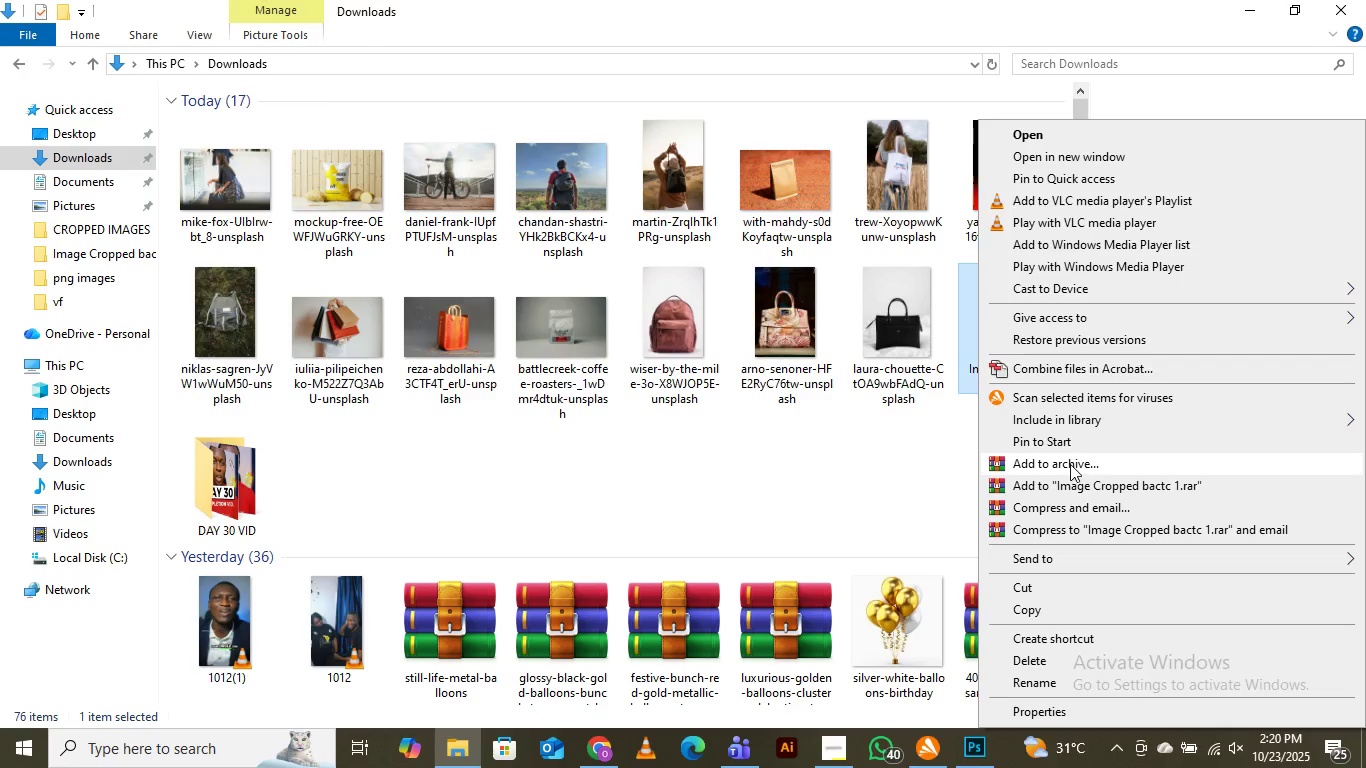 
left_click([1070, 464])